 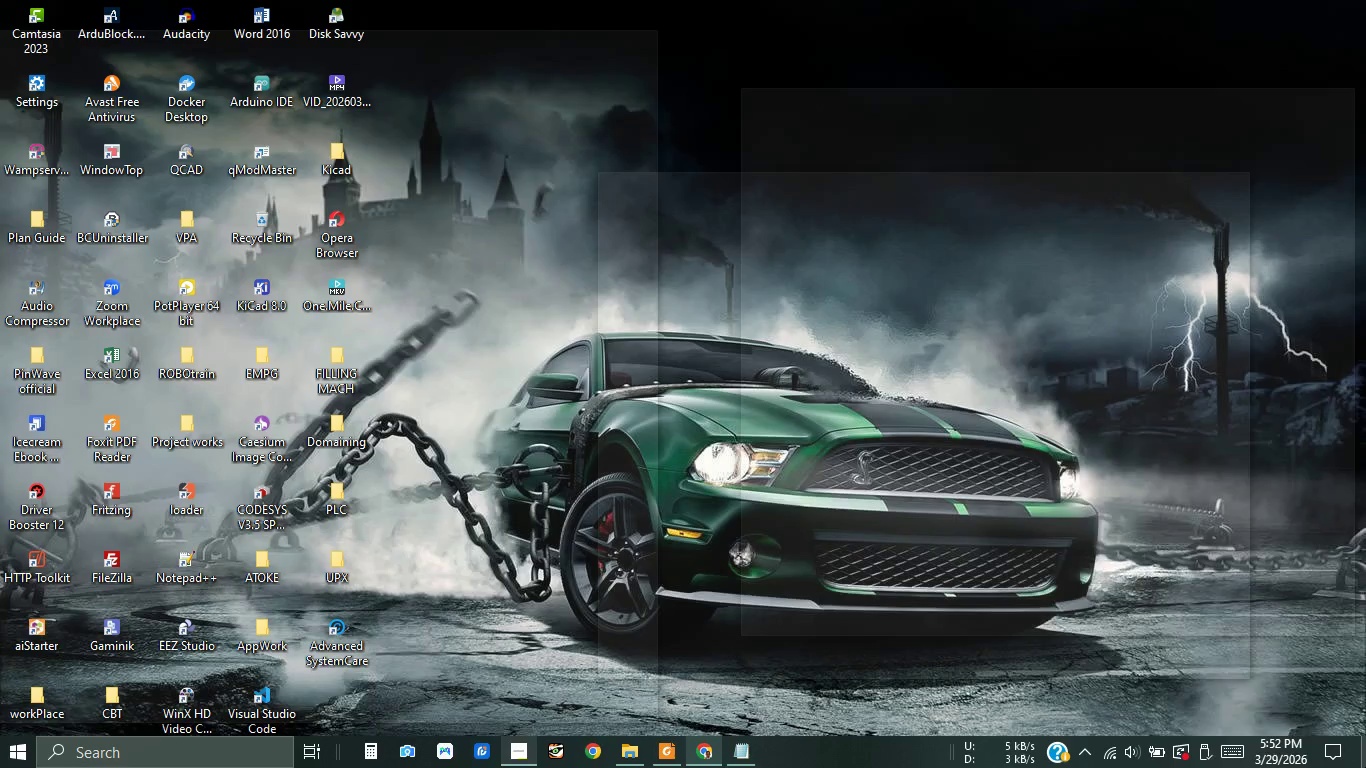 
left_click([628, 16])
 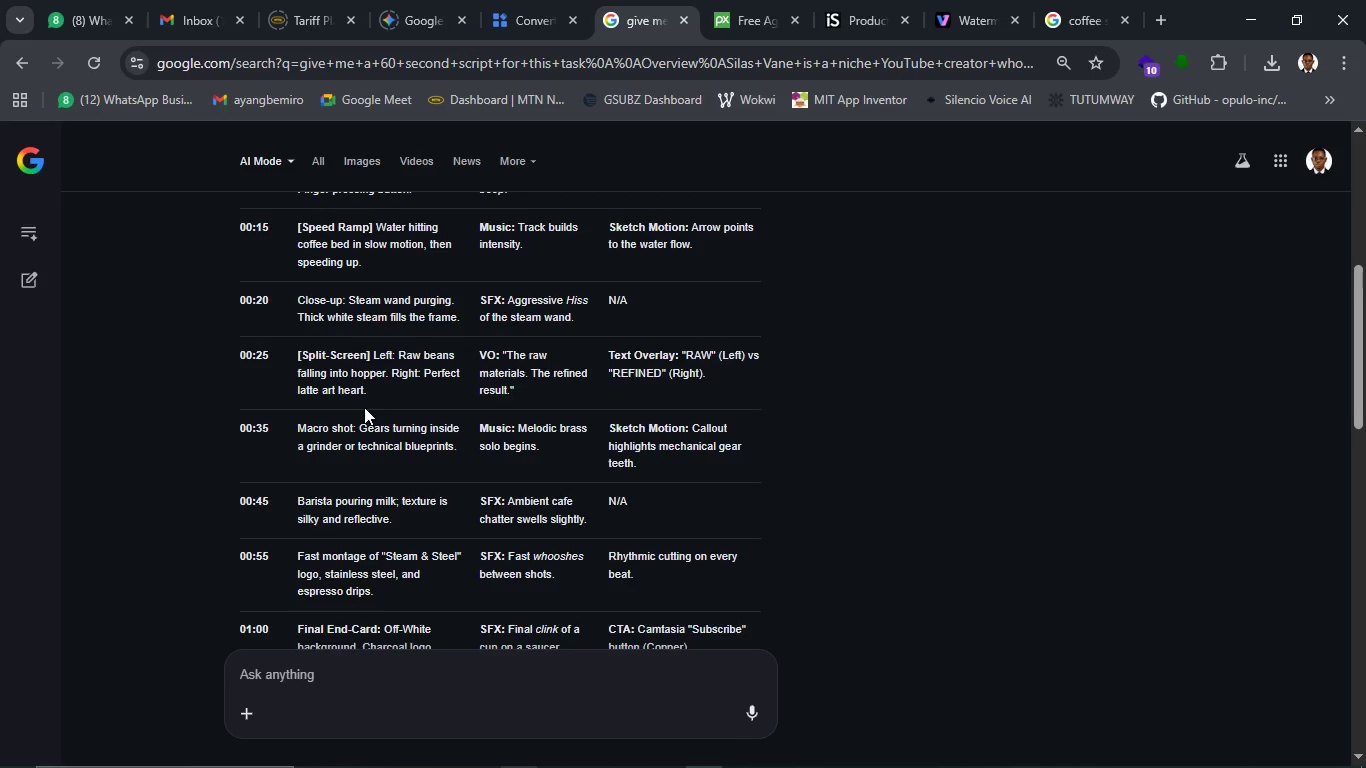 
wait(11.09)
 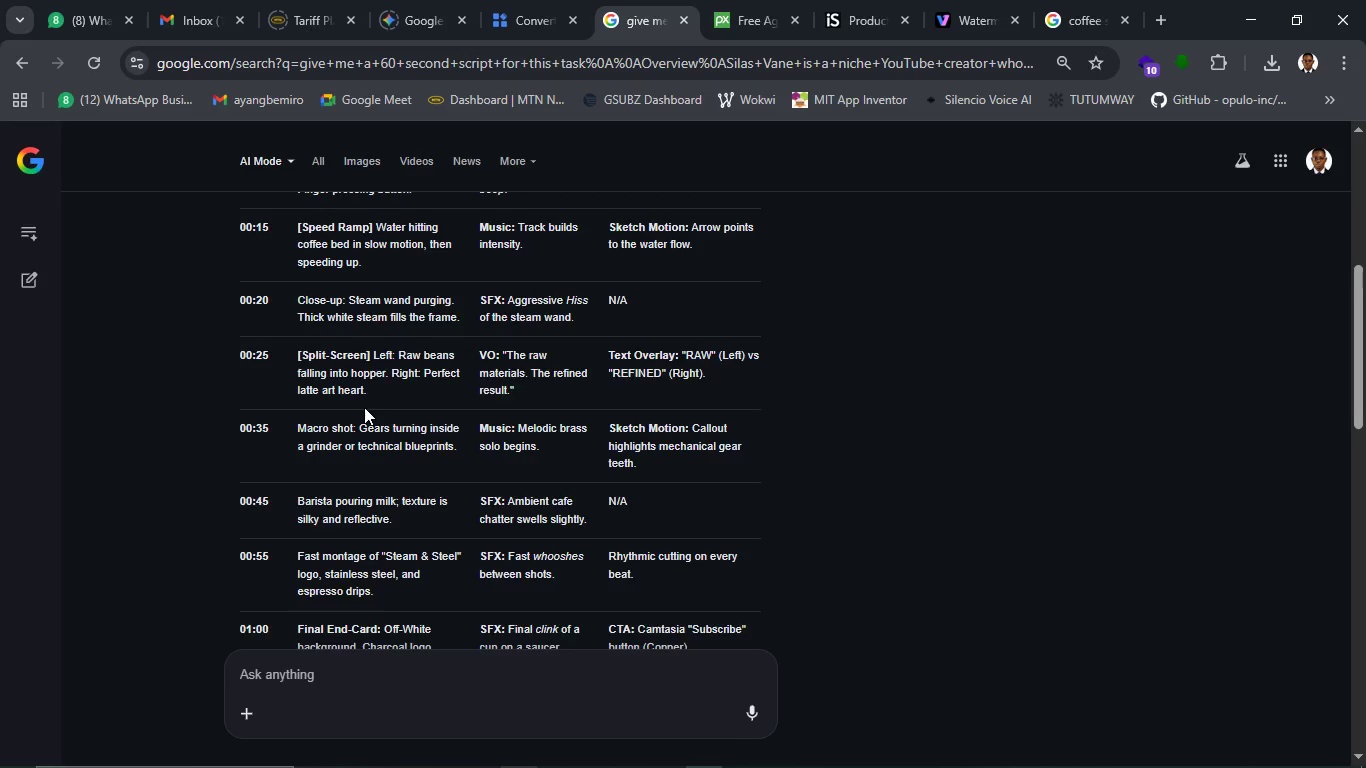 
left_click([423, 372])
 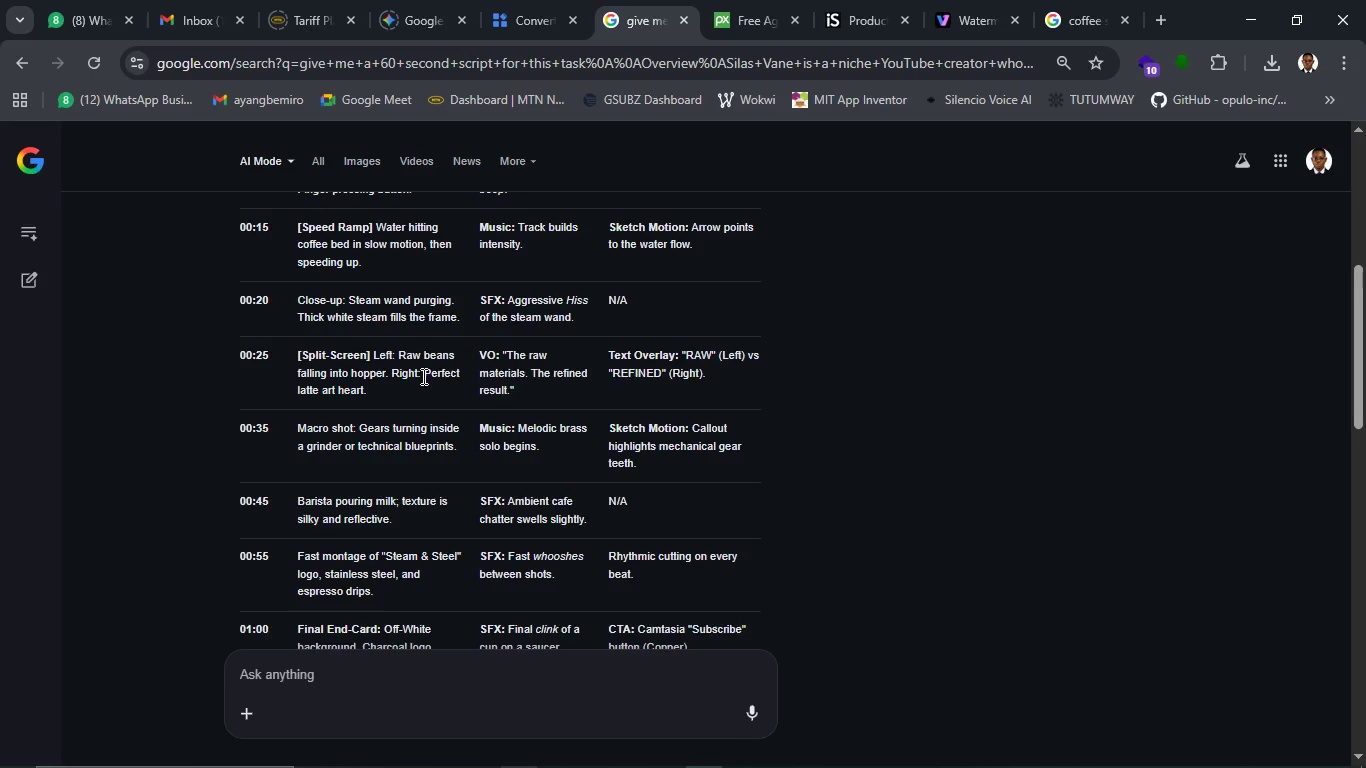 
left_click_drag(start_coordinate=[422, 367], to_coordinate=[430, 387])
 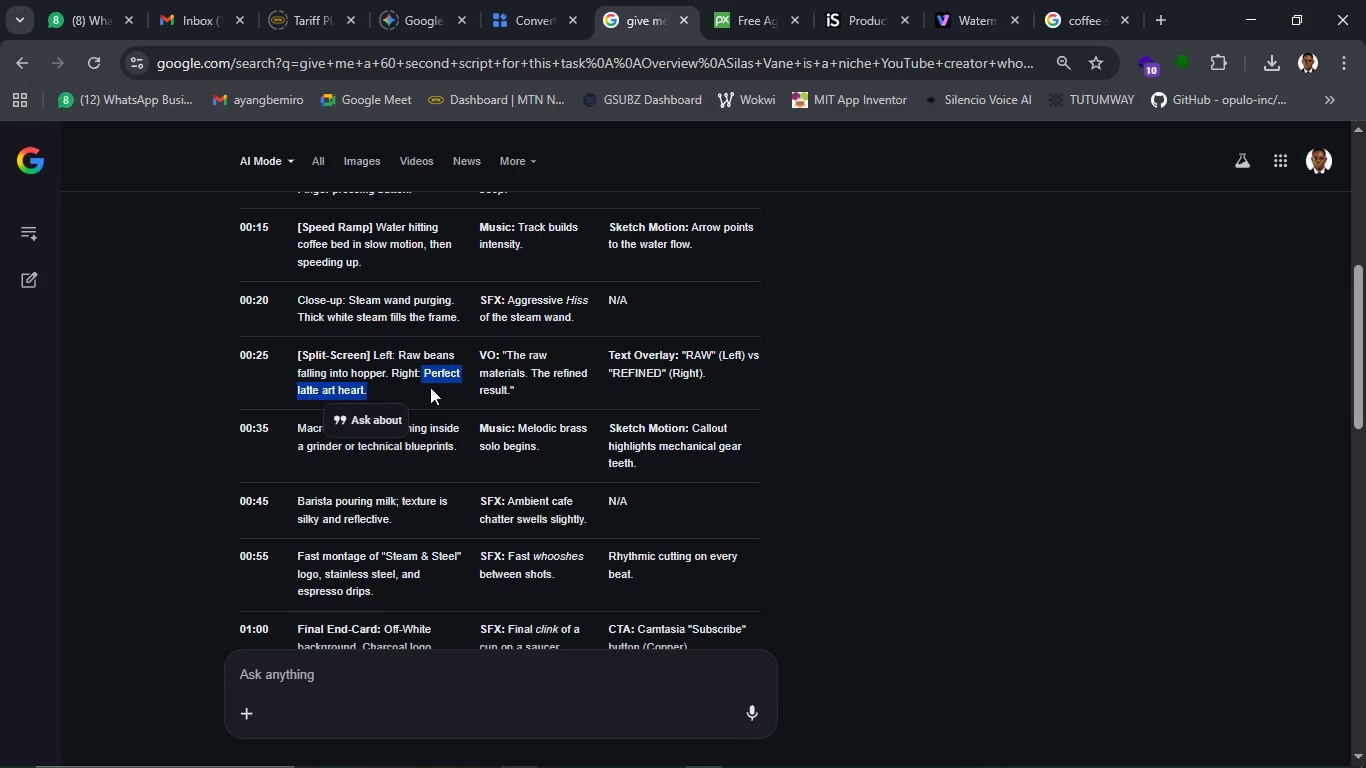 
key(Control+C)
 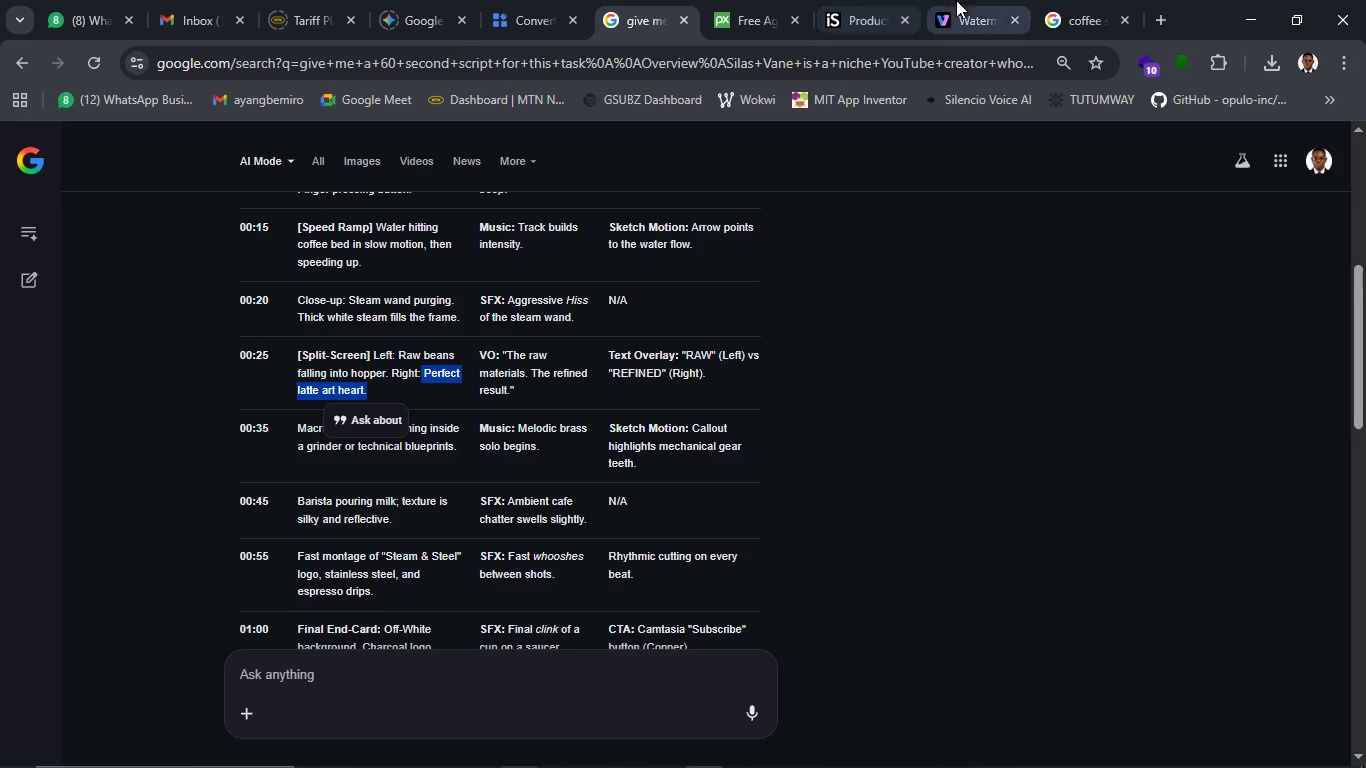 
left_click([967, 0])
 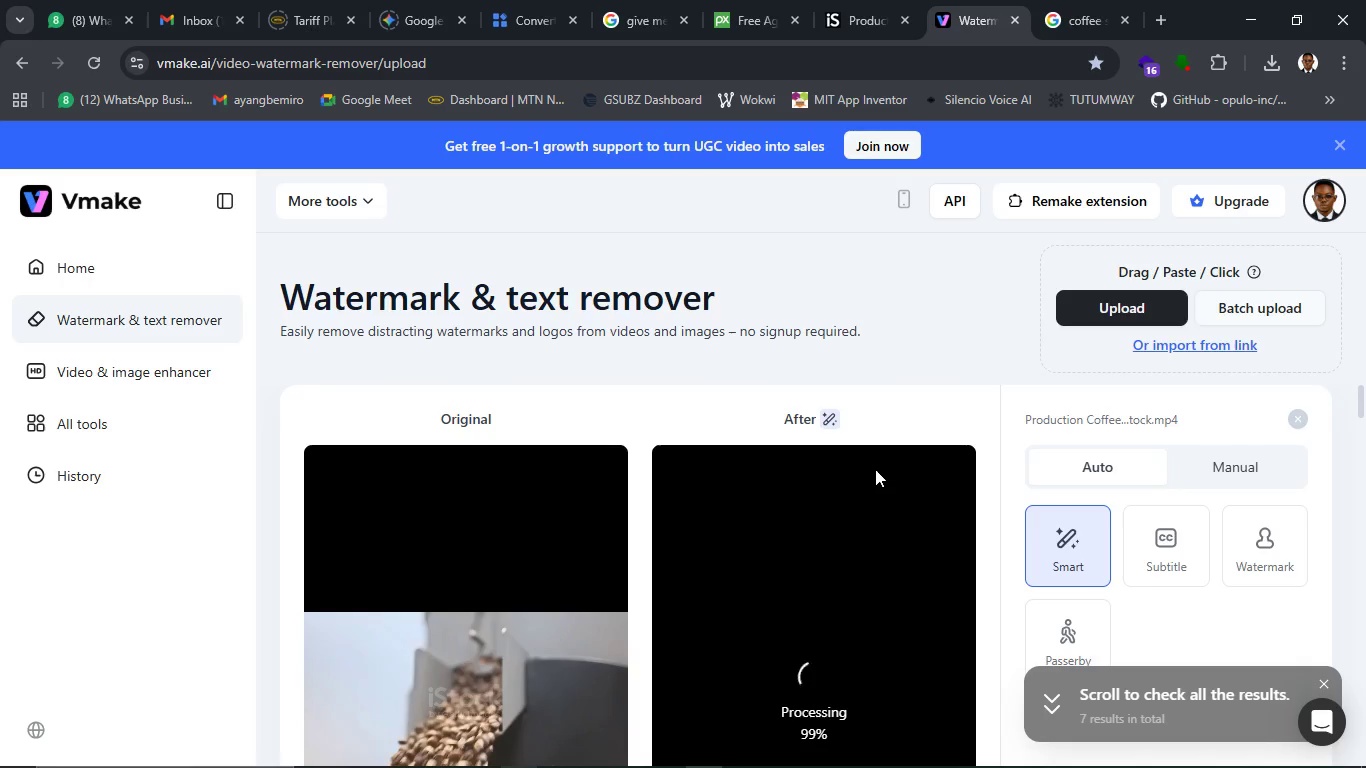 
scroll: coordinate [875, 469], scroll_direction: down, amount: 2.0
 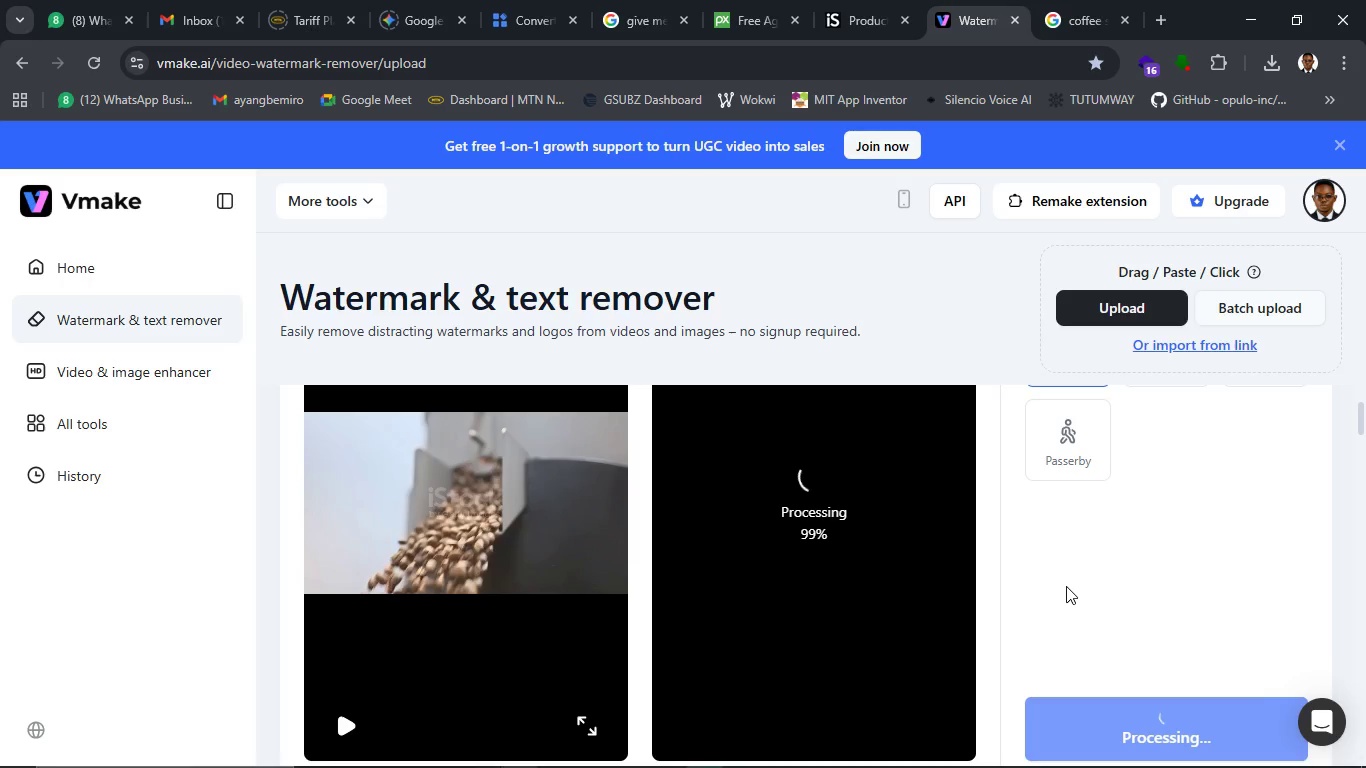 
wait(38.25)
 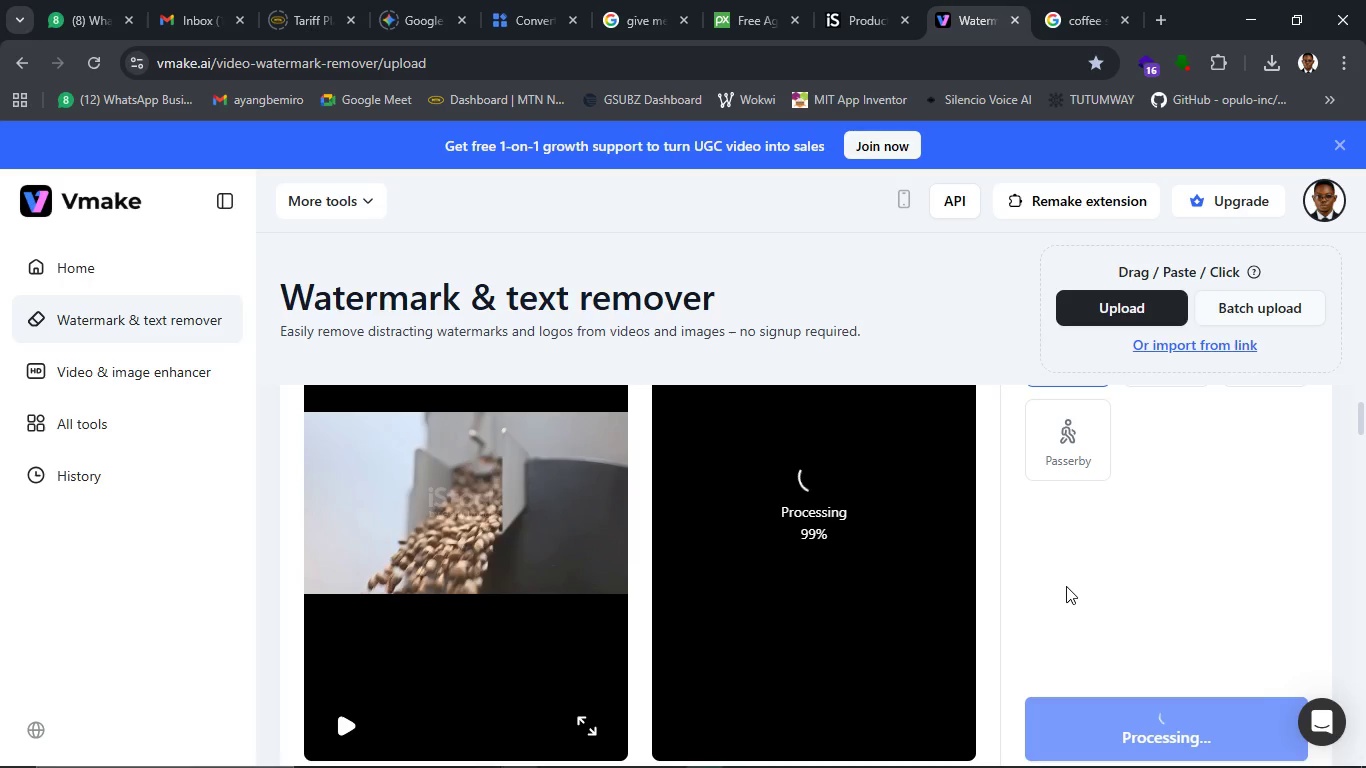 
left_click([505, 748])